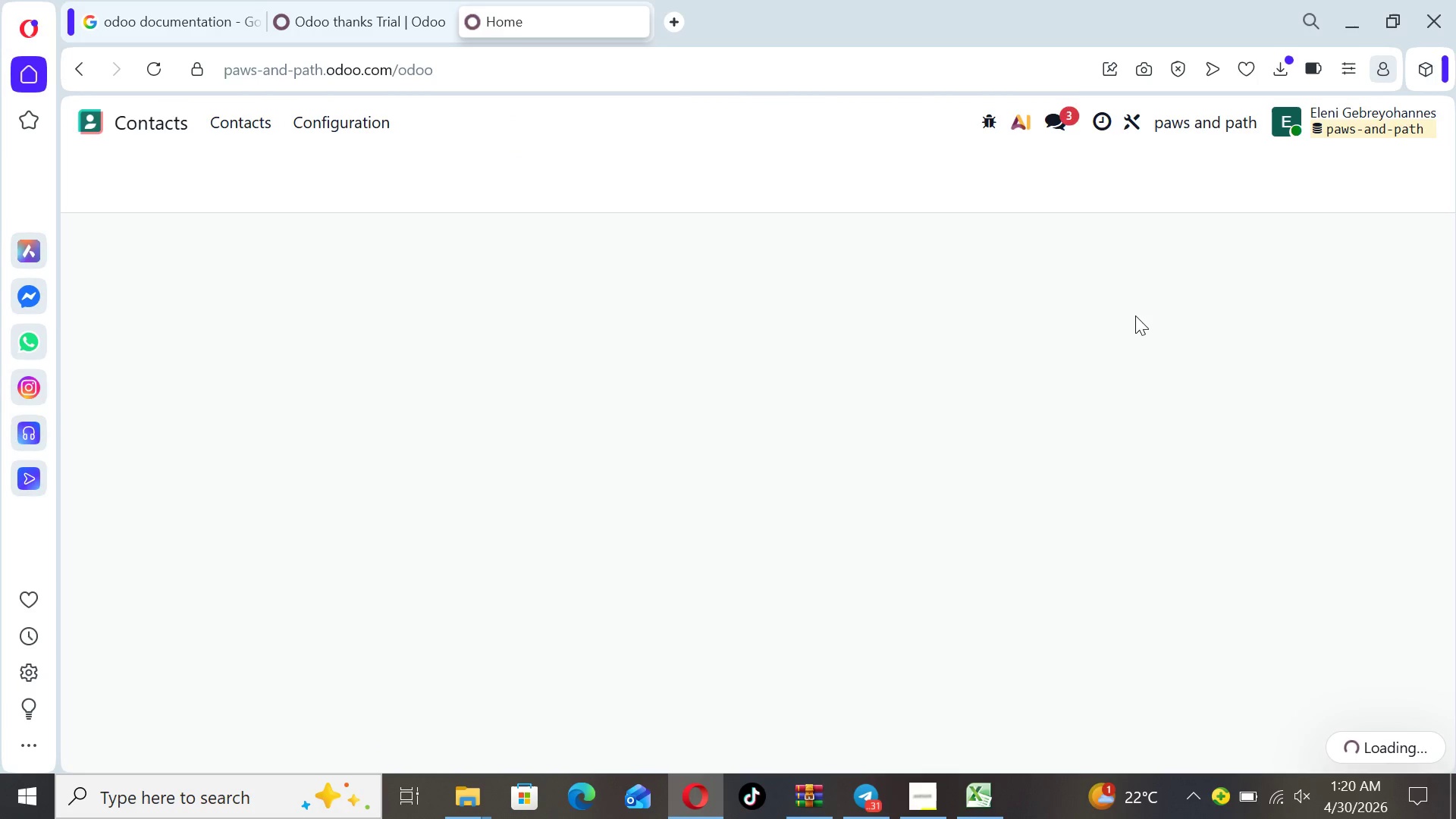 
mouse_move([978, 270])
 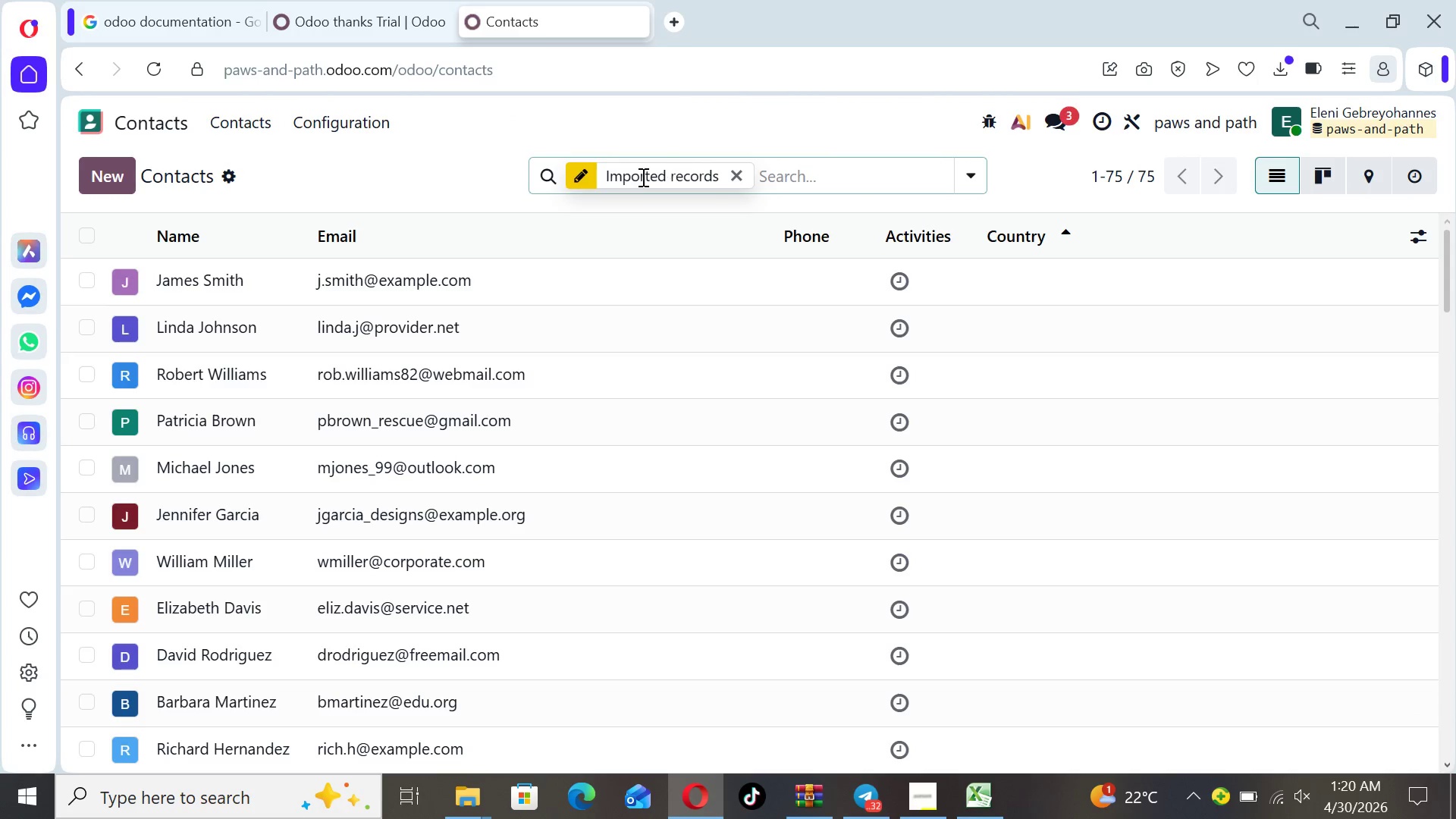 
left_click([582, 178])
 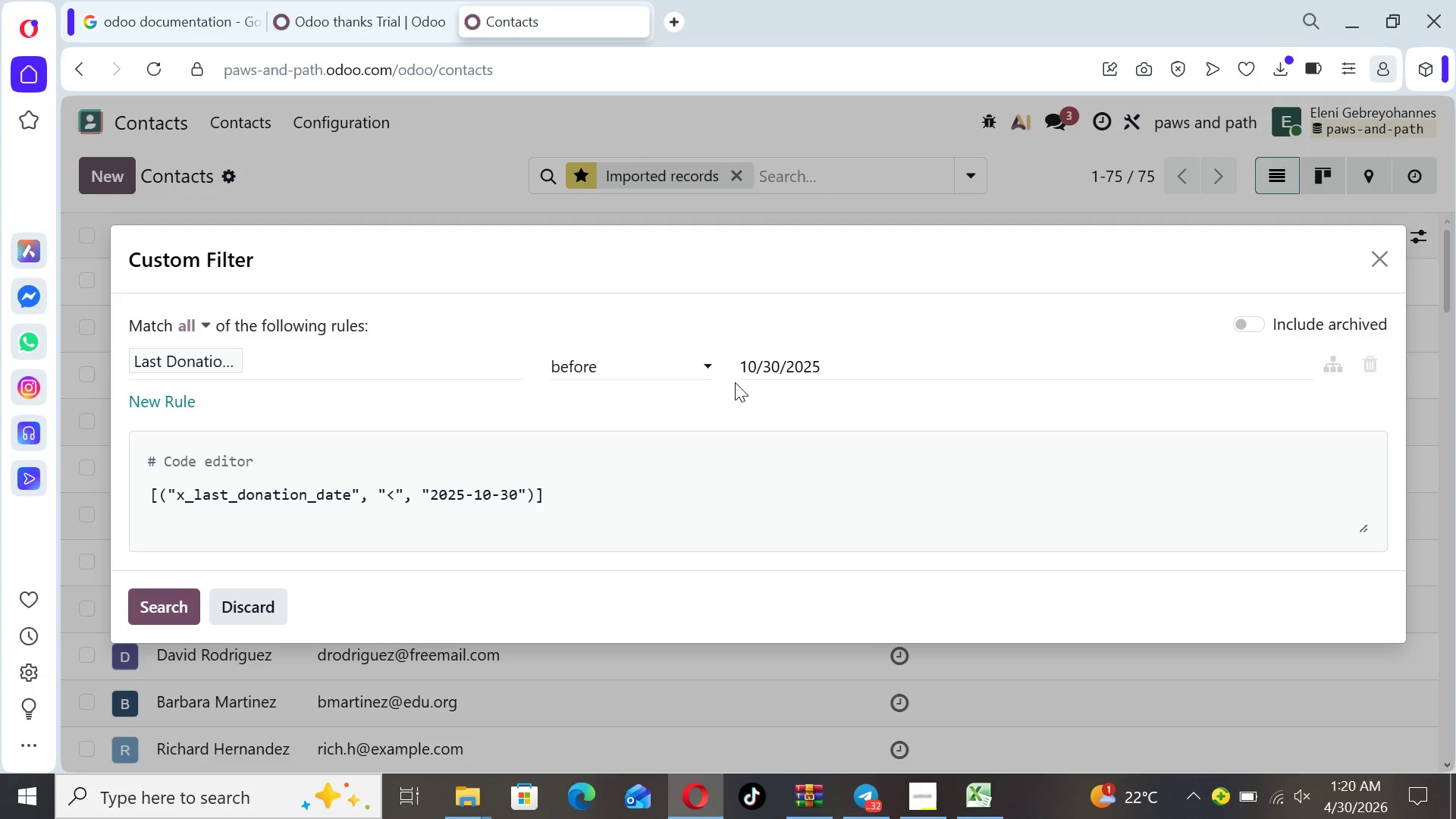 
left_click([842, 363])
 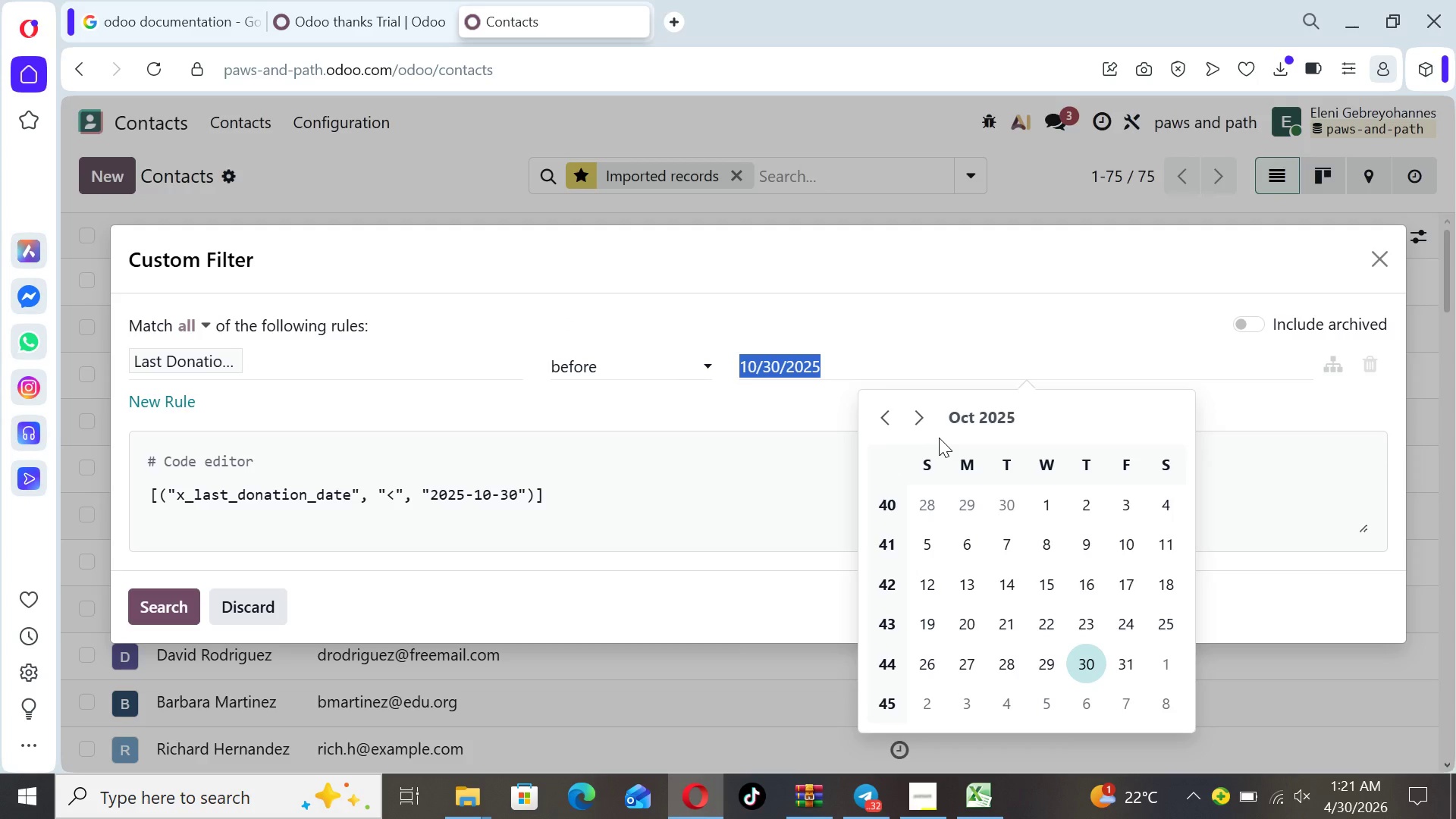 
left_click([918, 325])
 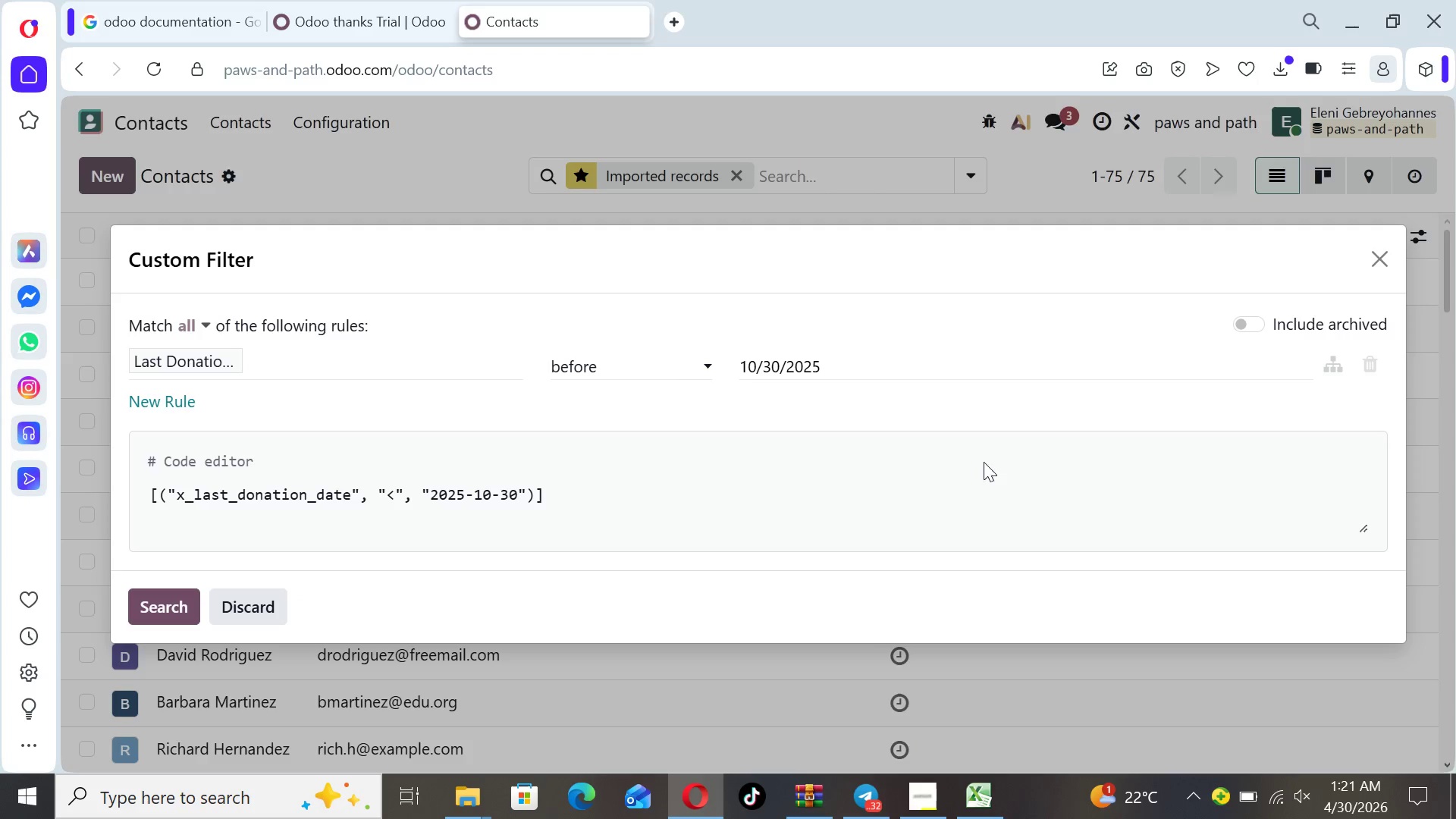 